 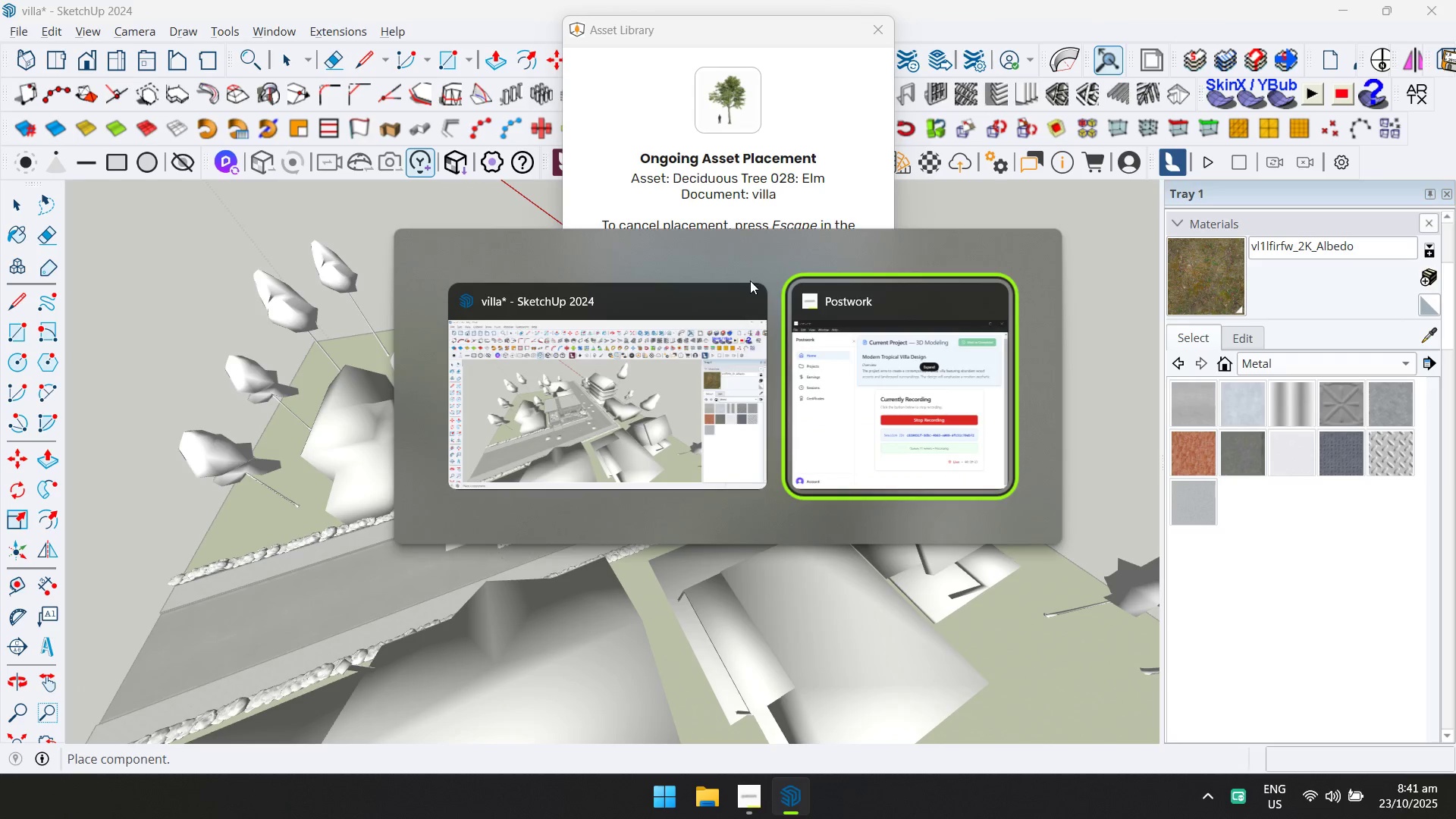 
key(Alt+Tab)
 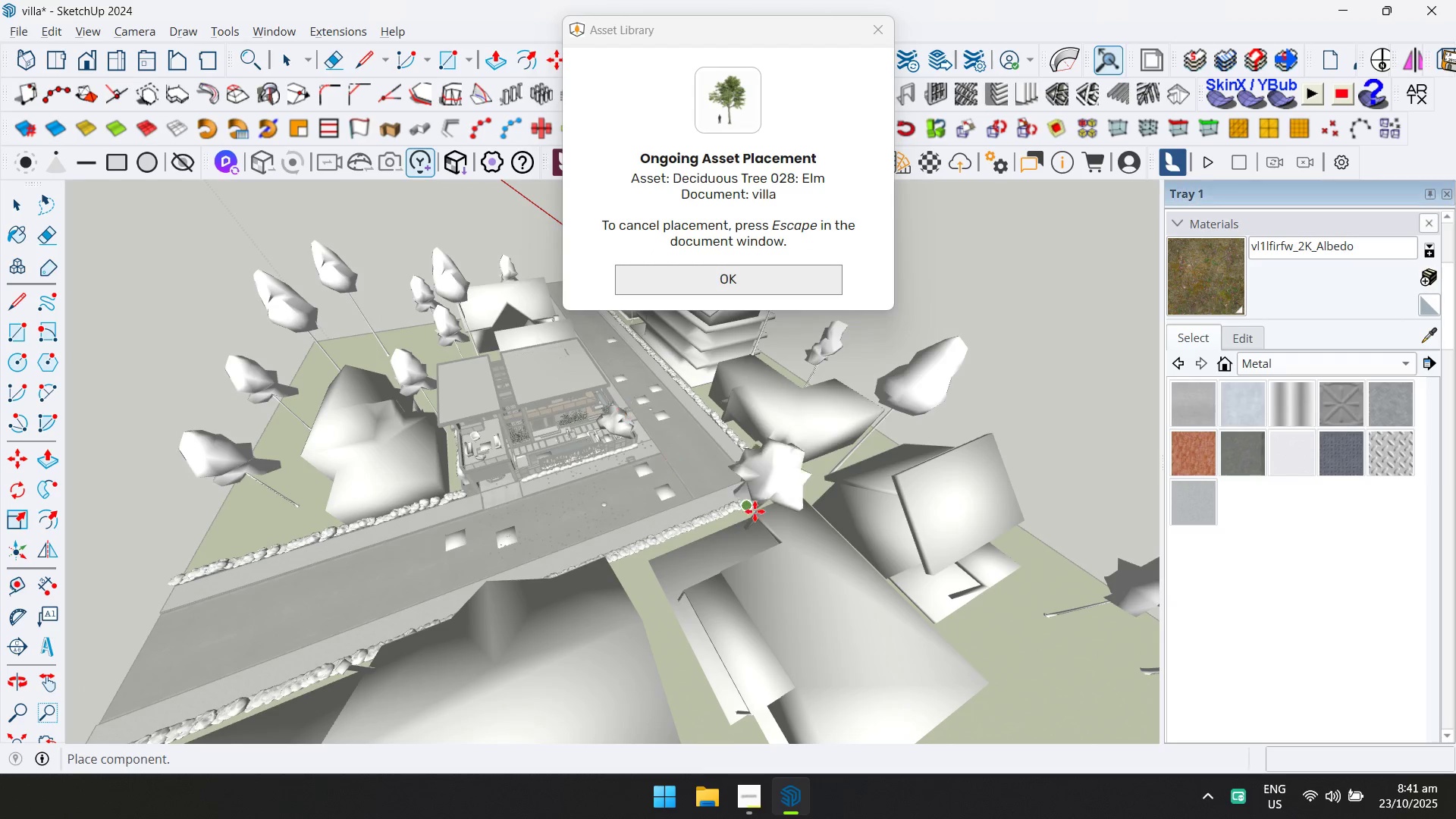 
scroll: coordinate [788, 482], scroll_direction: up, amount: 10.0
 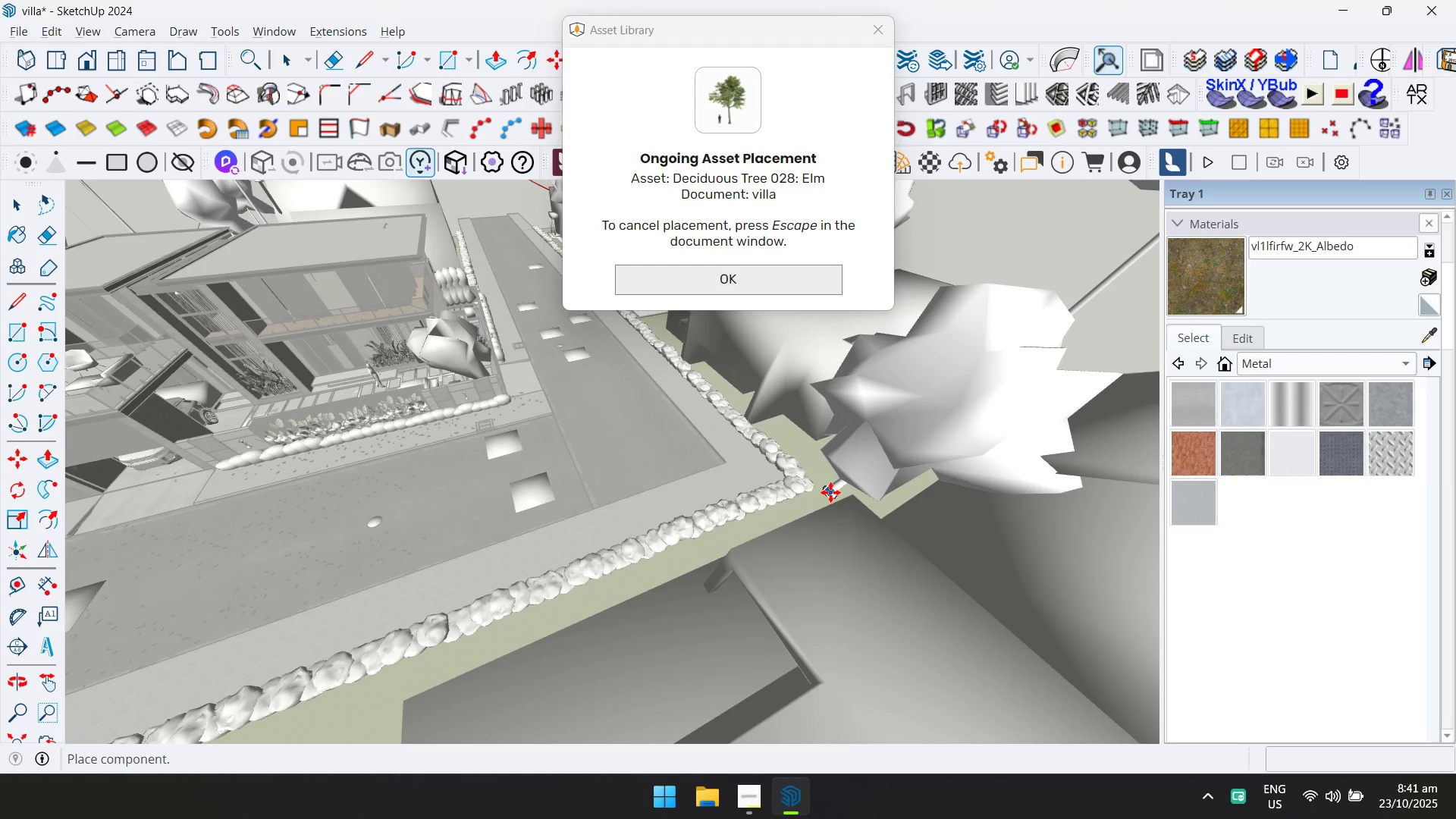 
left_click([830, 492])
 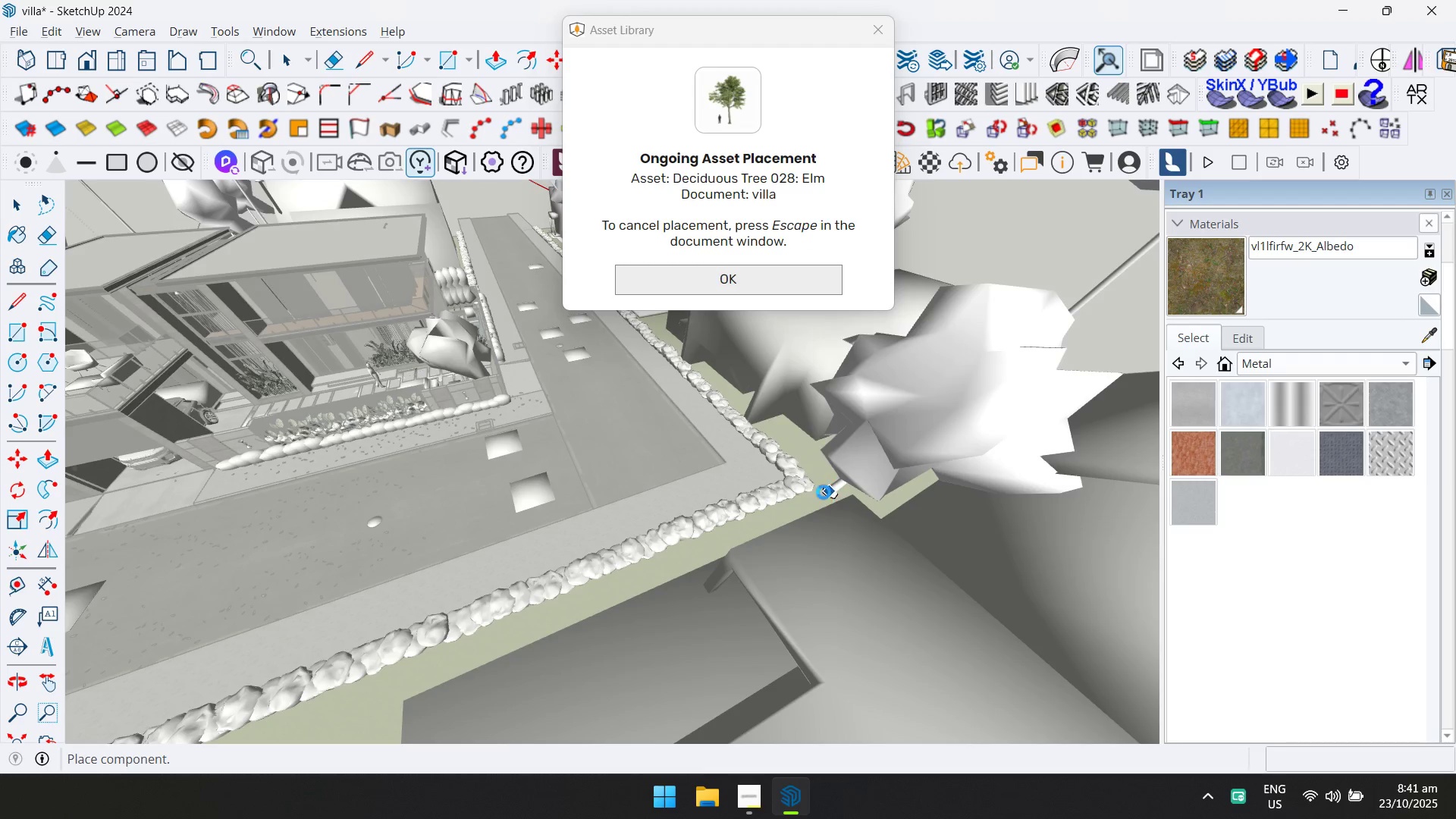 
scroll: coordinate [733, 475], scroll_direction: down, amount: 2.0
 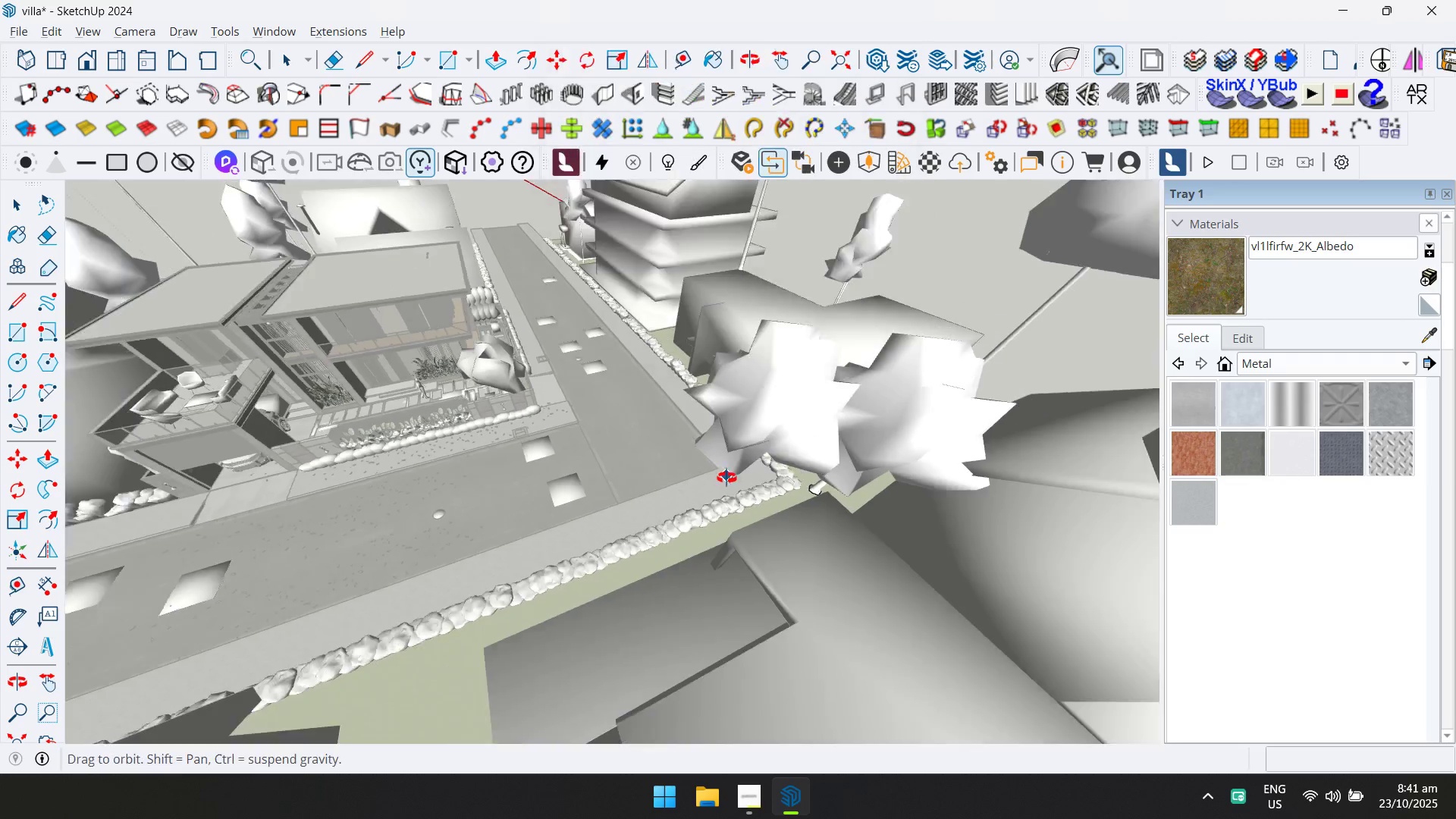 
hold_key(key=ShiftLeft, duration=0.38)
 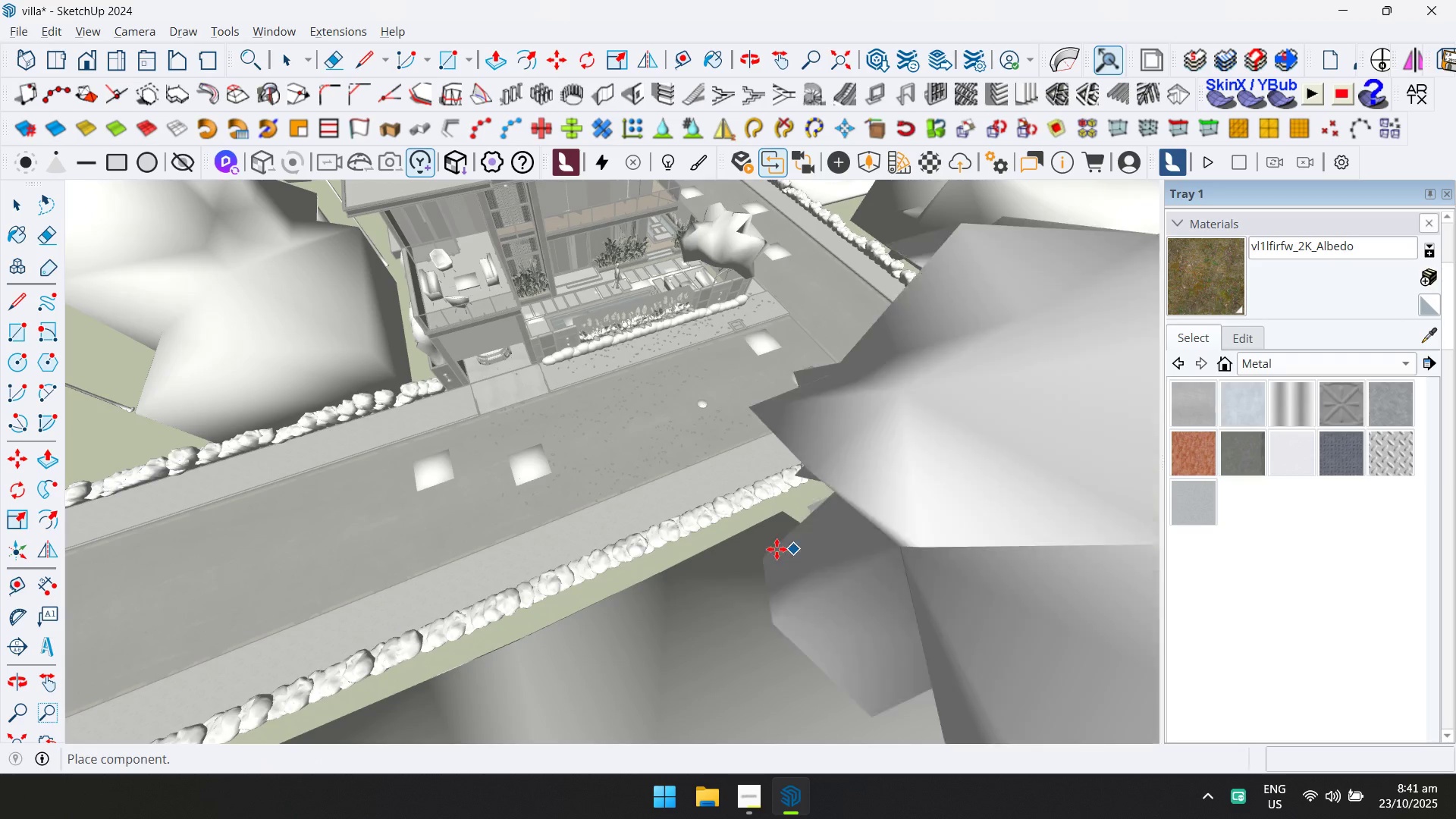 
scroll: coordinate [781, 578], scroll_direction: up, amount: 1.0
 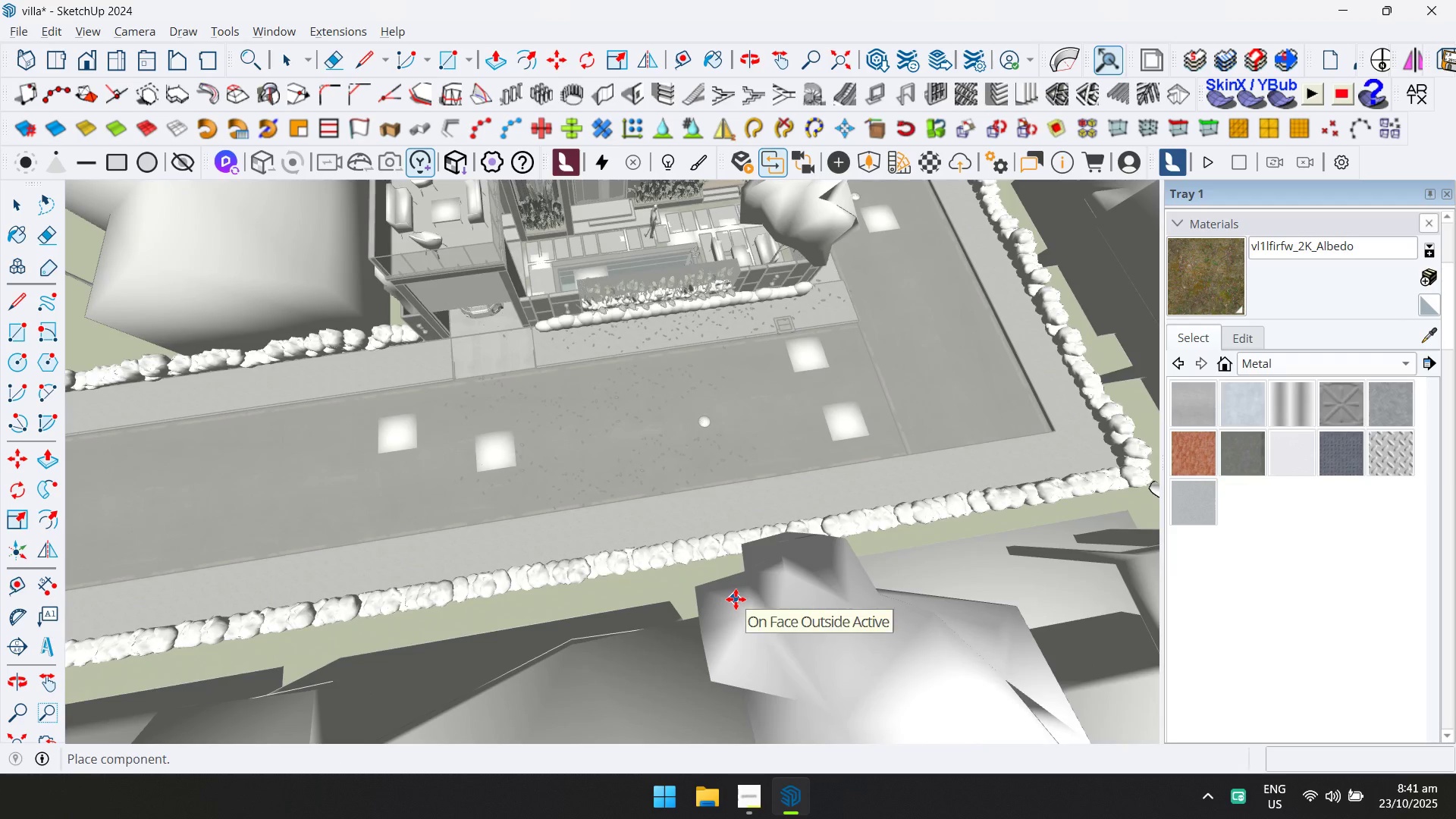 
left_click([736, 599])
 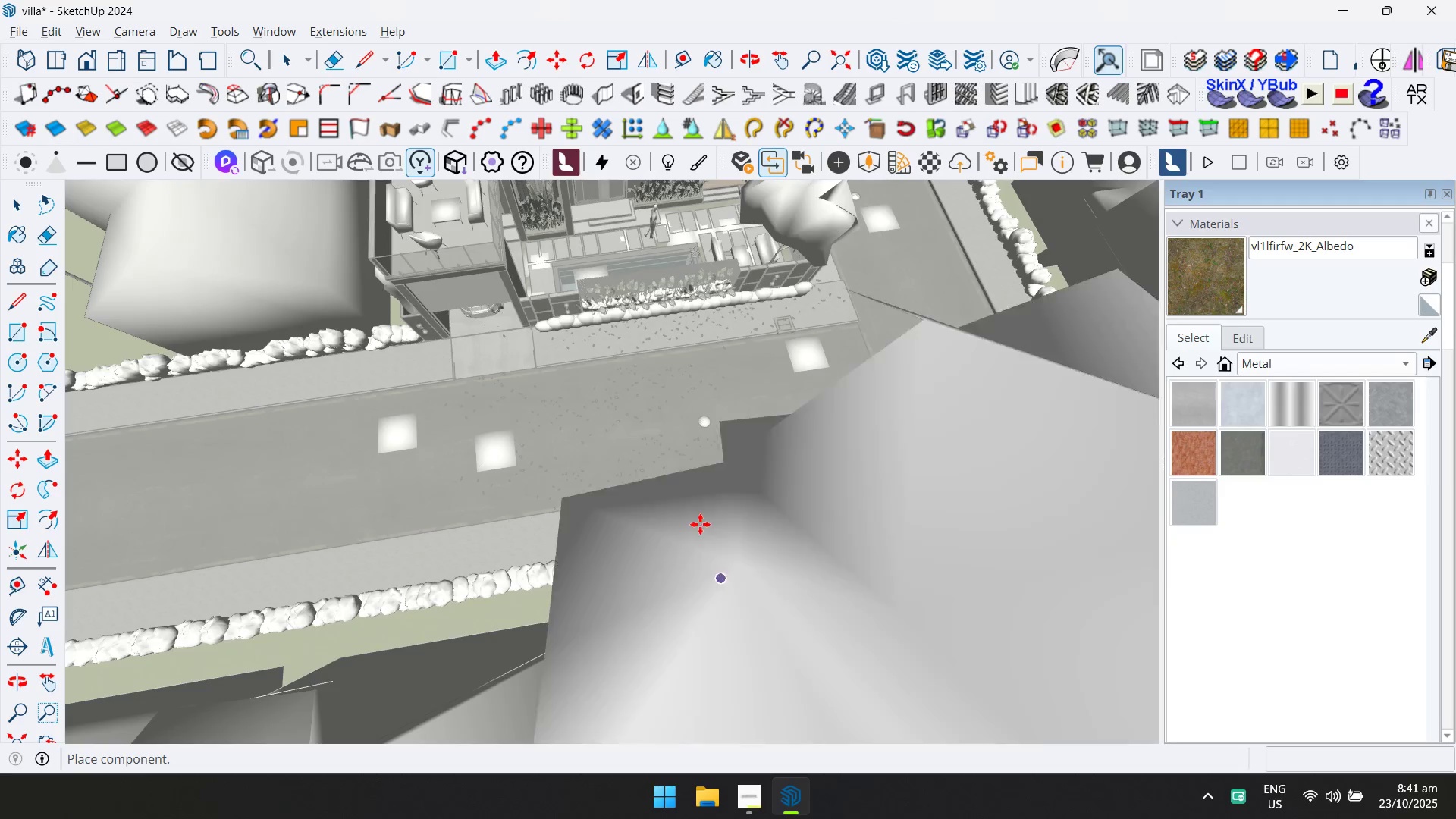 
hold_key(key=ShiftLeft, duration=0.62)
scroll: coordinate [602, 382], scroll_direction: down, amount: 2.0
 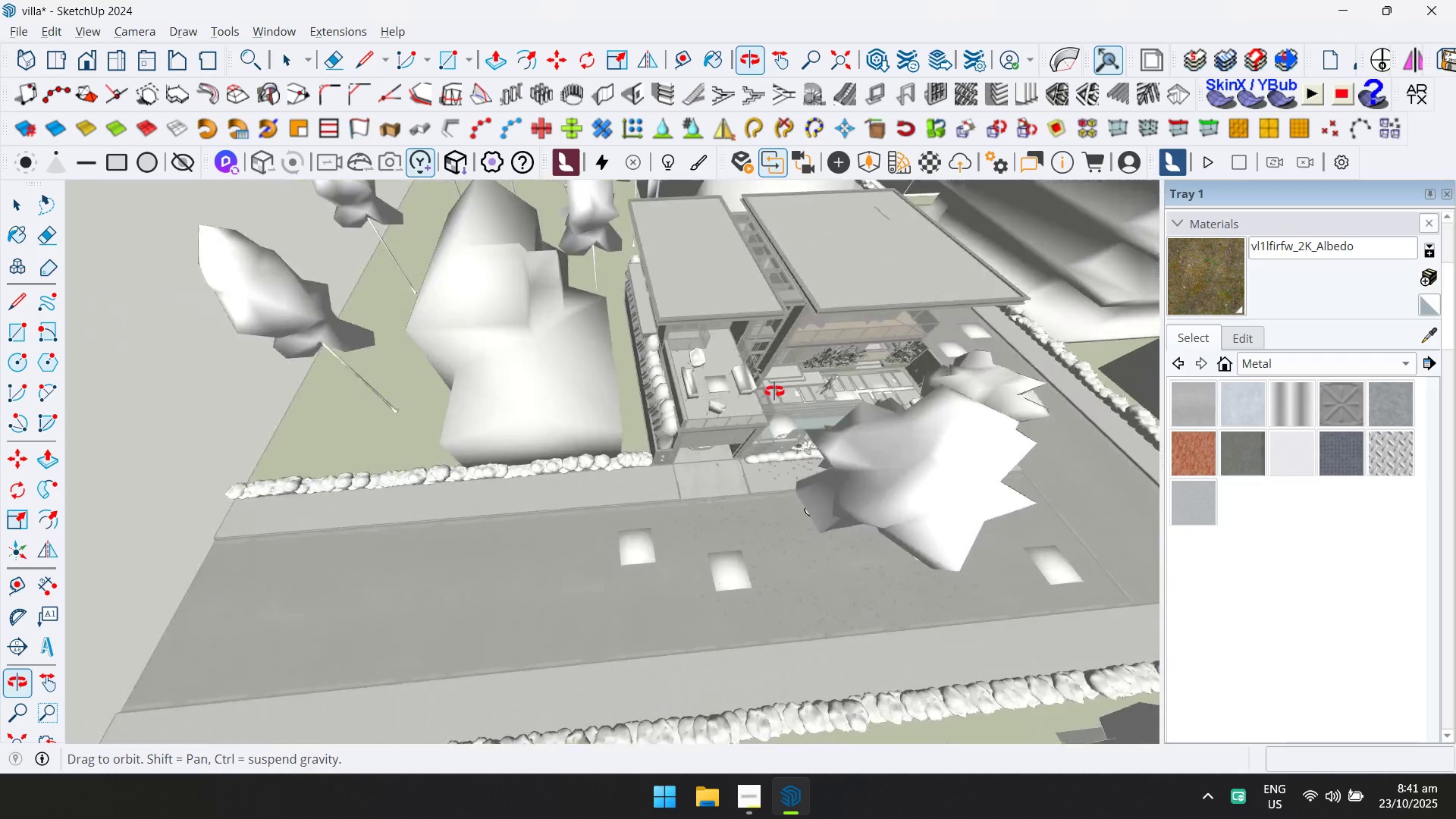 
key(Shift+ShiftLeft)
 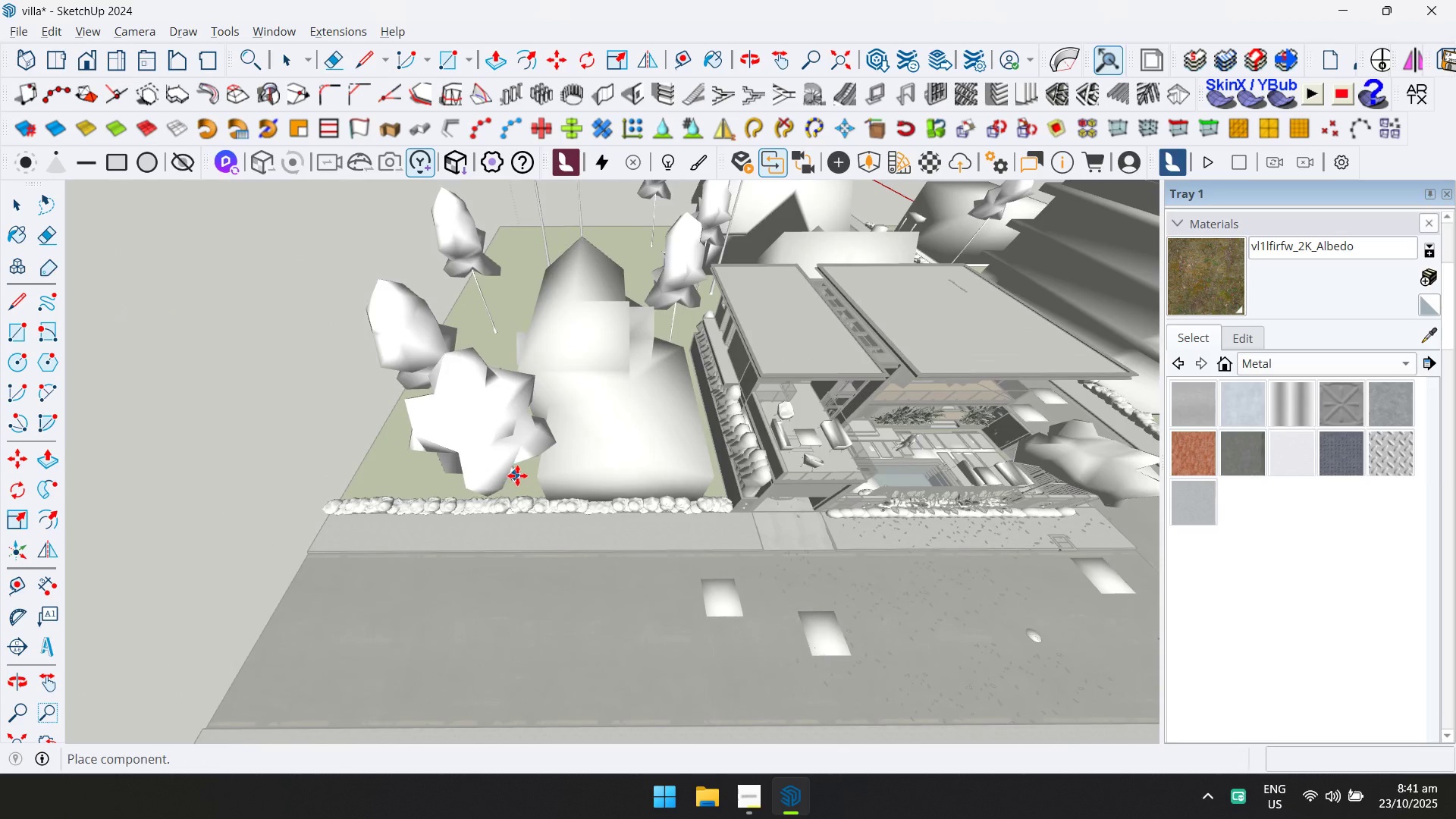 
left_click([521, 474])
 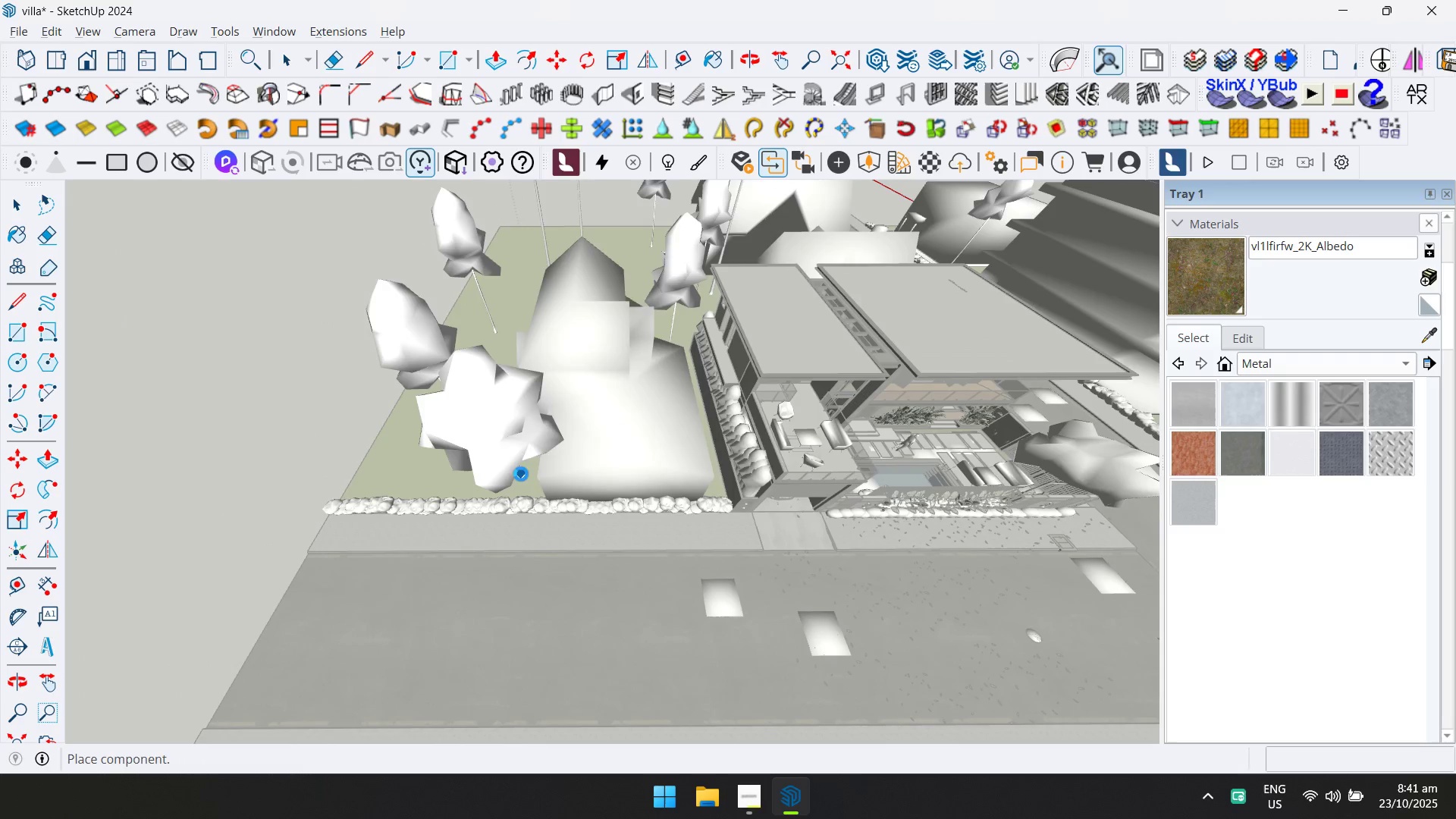 
hold_key(key=ShiftLeft, duration=0.38)
scroll: coordinate [670, 366], scroll_direction: down, amount: 1.0
 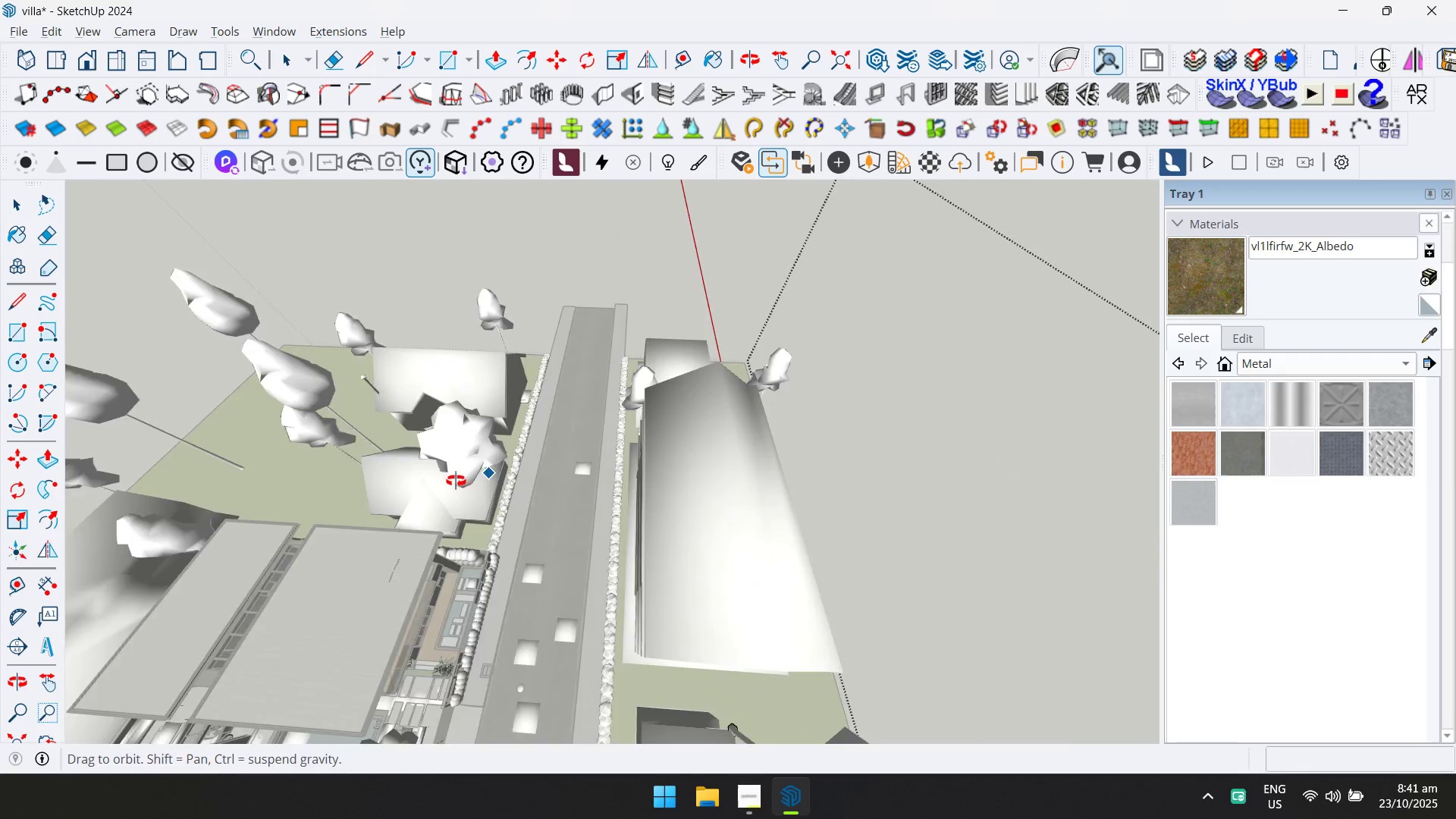 
scroll: coordinate [650, 499], scroll_direction: up, amount: 16.0
 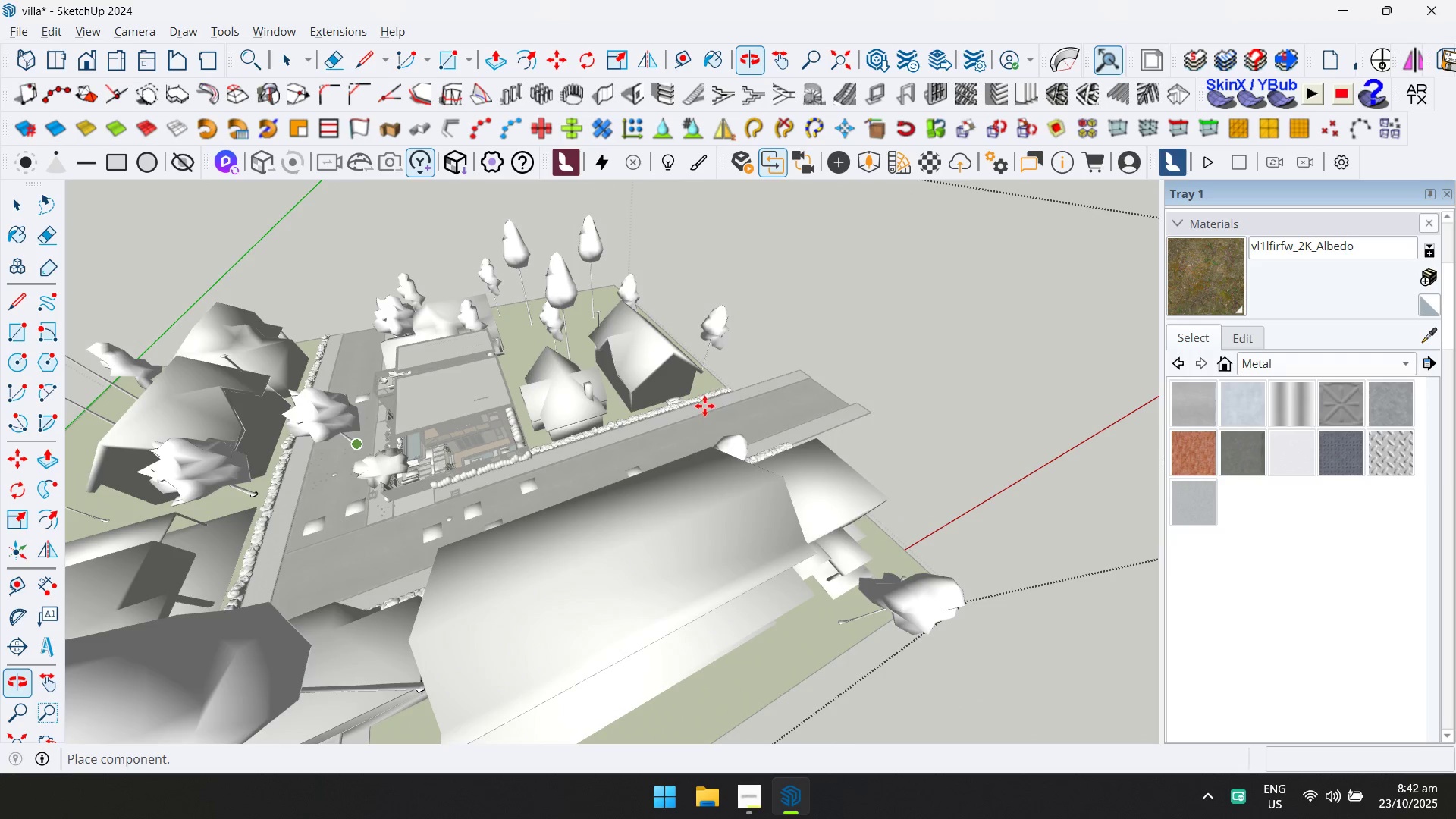 
wait(5.51)
 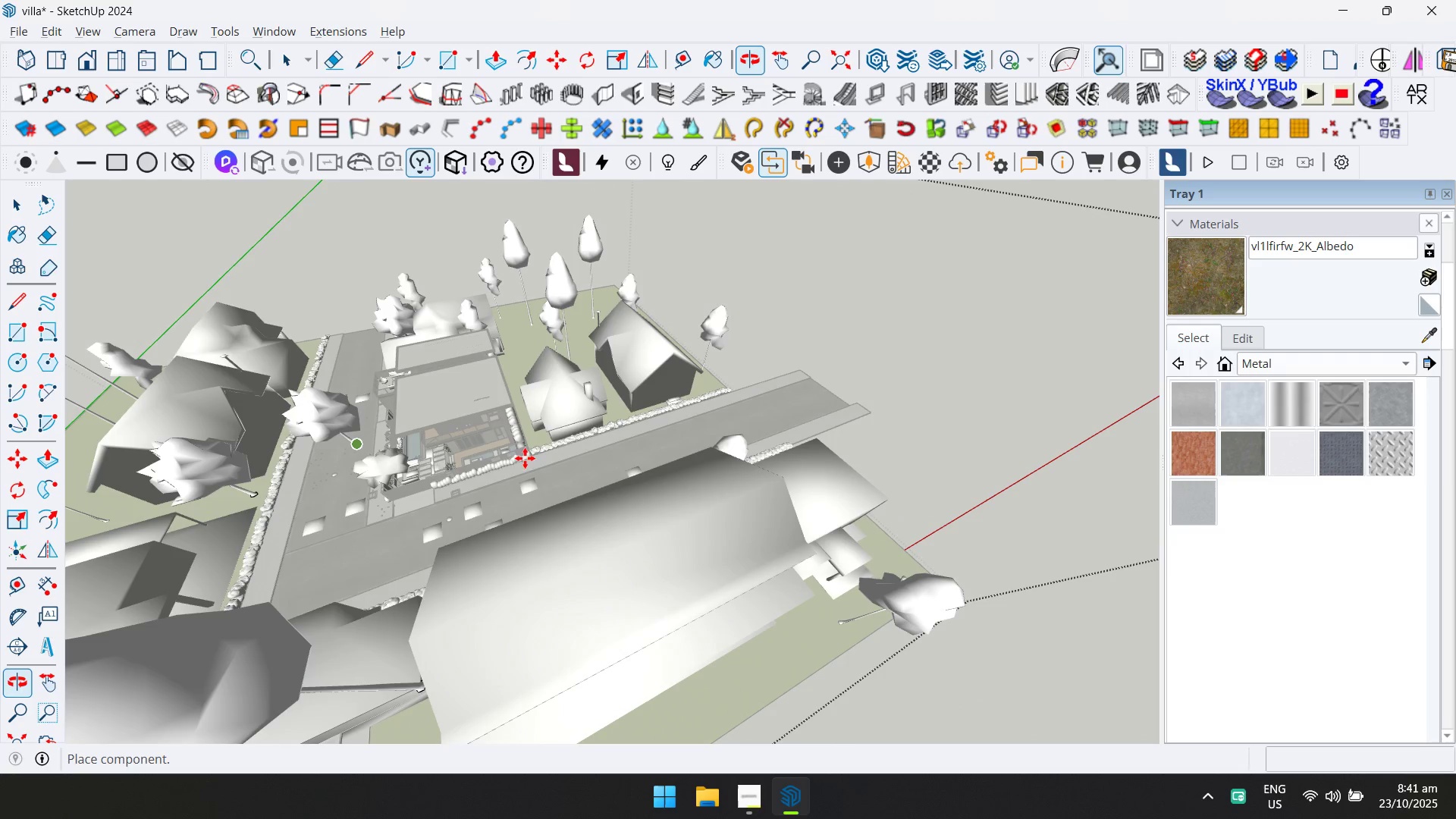 
scroll: coordinate [533, 423], scroll_direction: up, amount: 12.0
 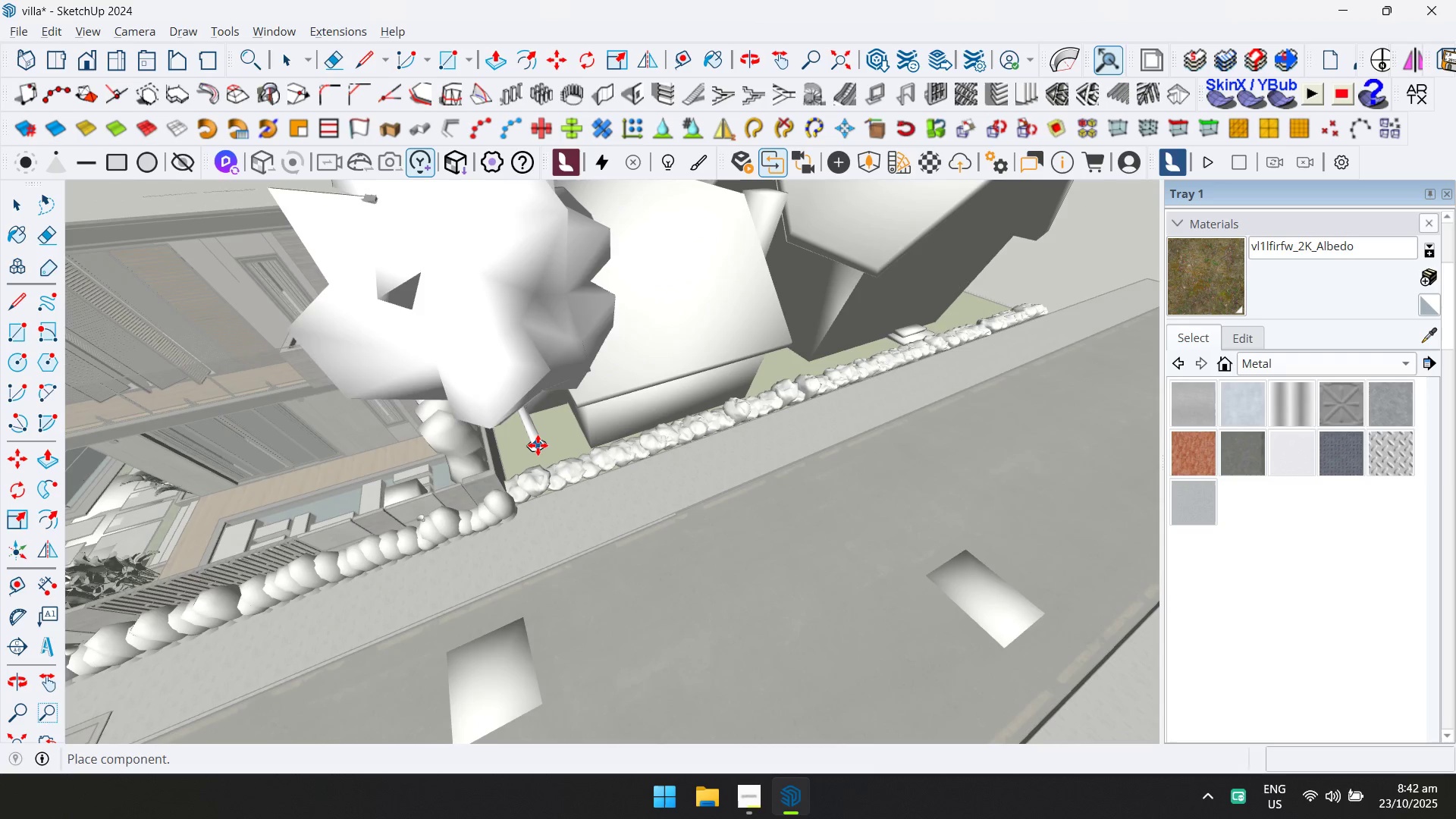 
left_click([538, 449])
 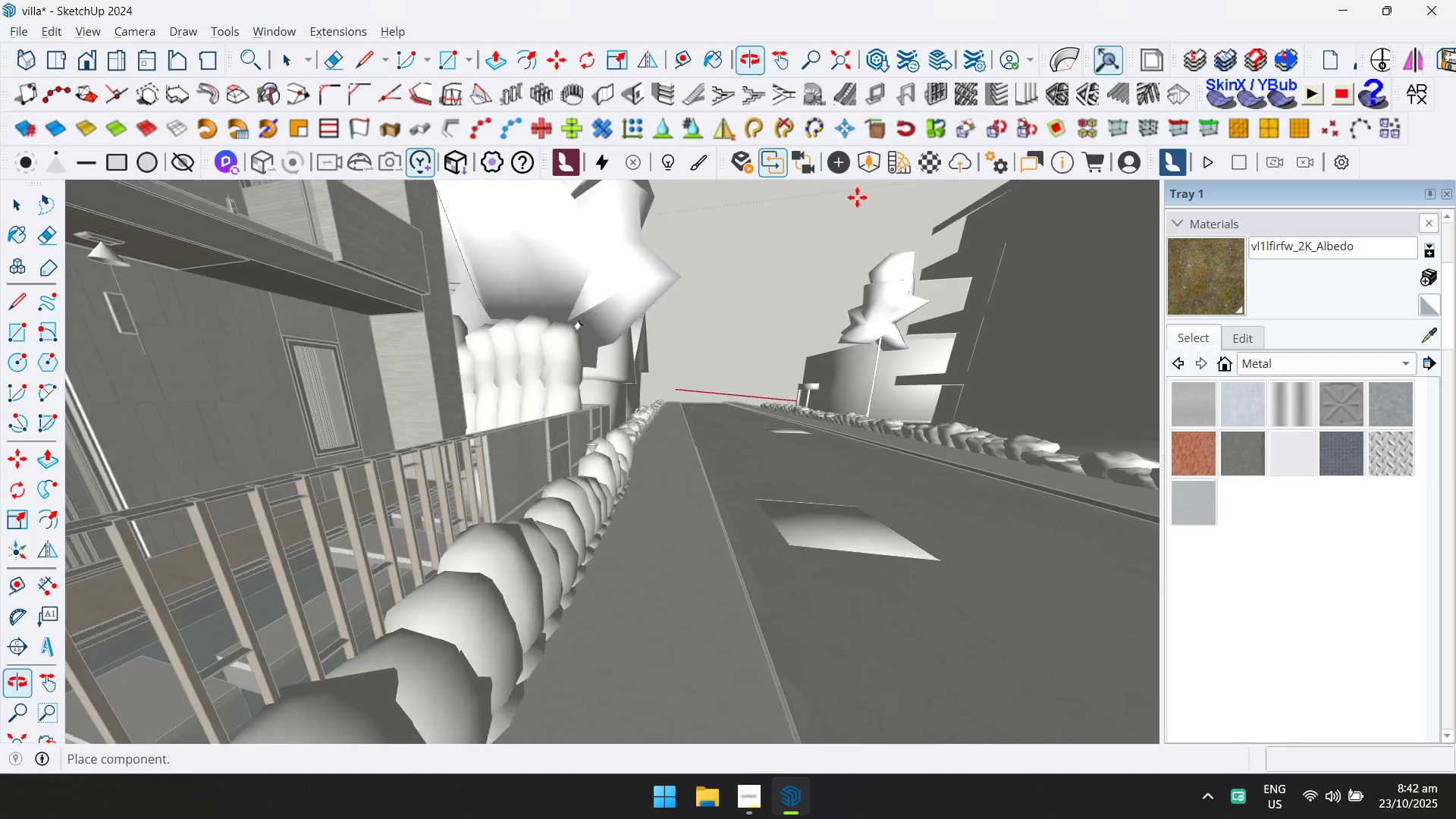 
scroll: coordinate [758, 388], scroll_direction: down, amount: 4.0
 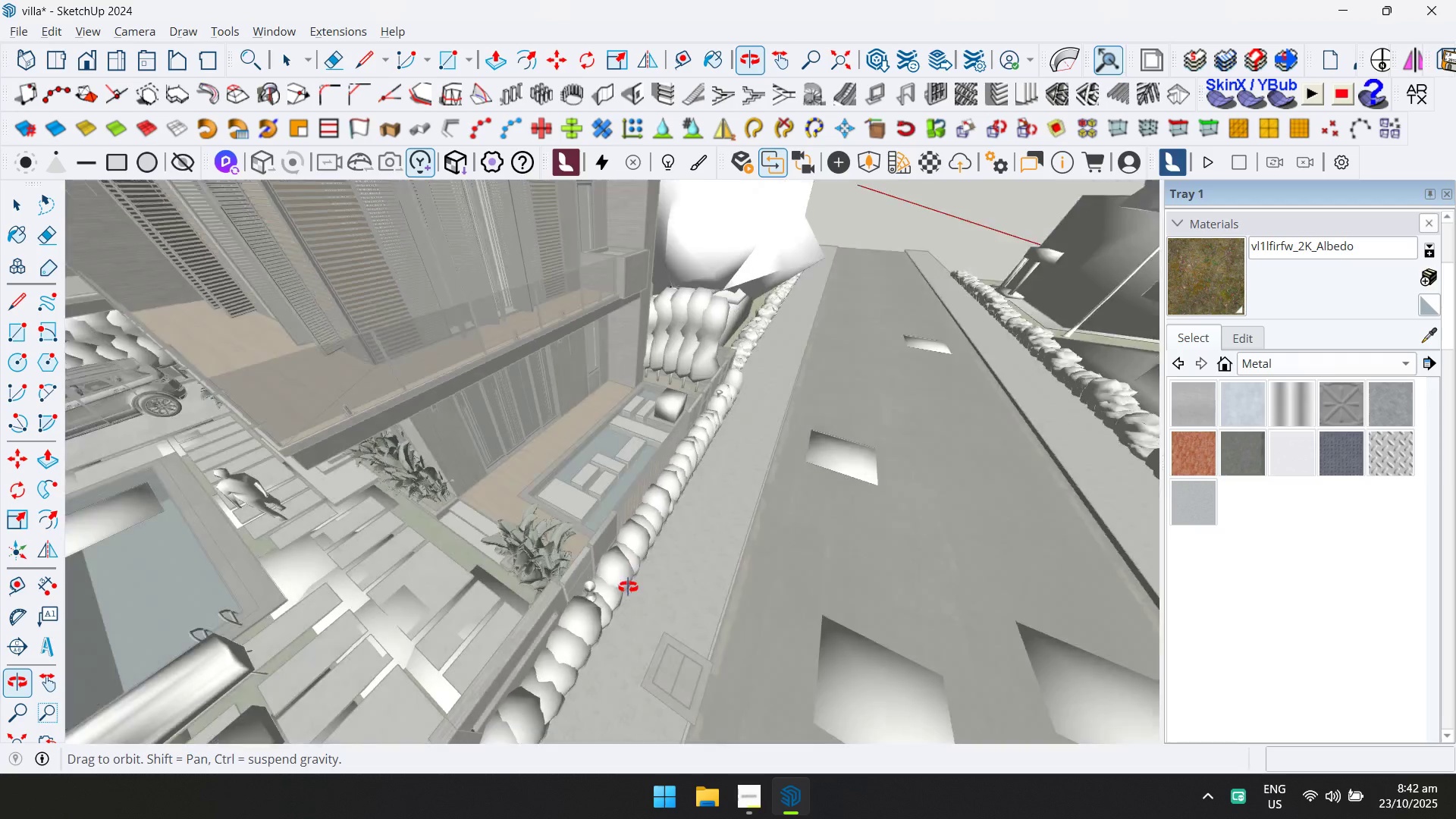 
hold_key(key=ShiftLeft, duration=0.4)
 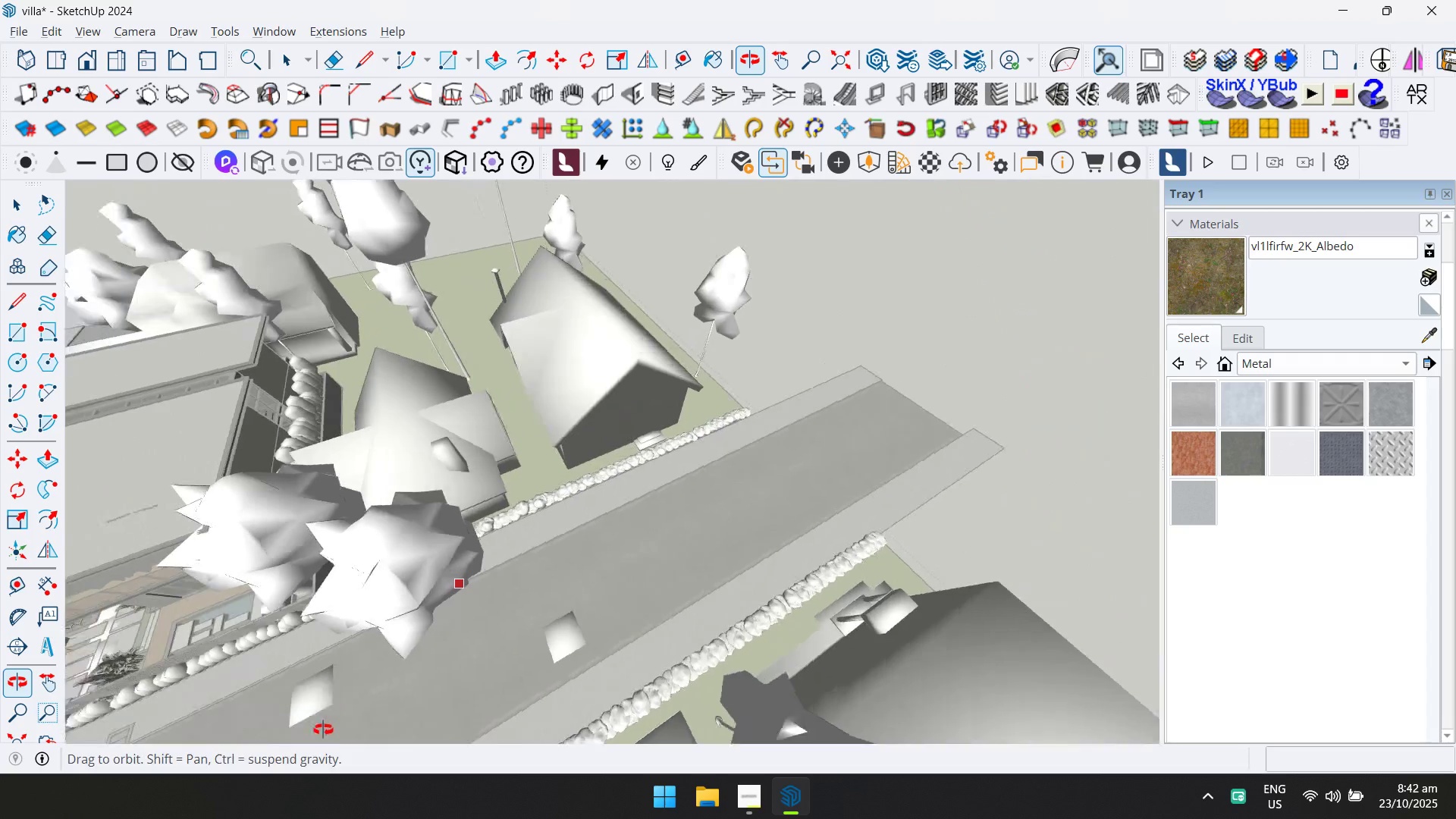 
scroll: coordinate [541, 446], scroll_direction: up, amount: 3.0
 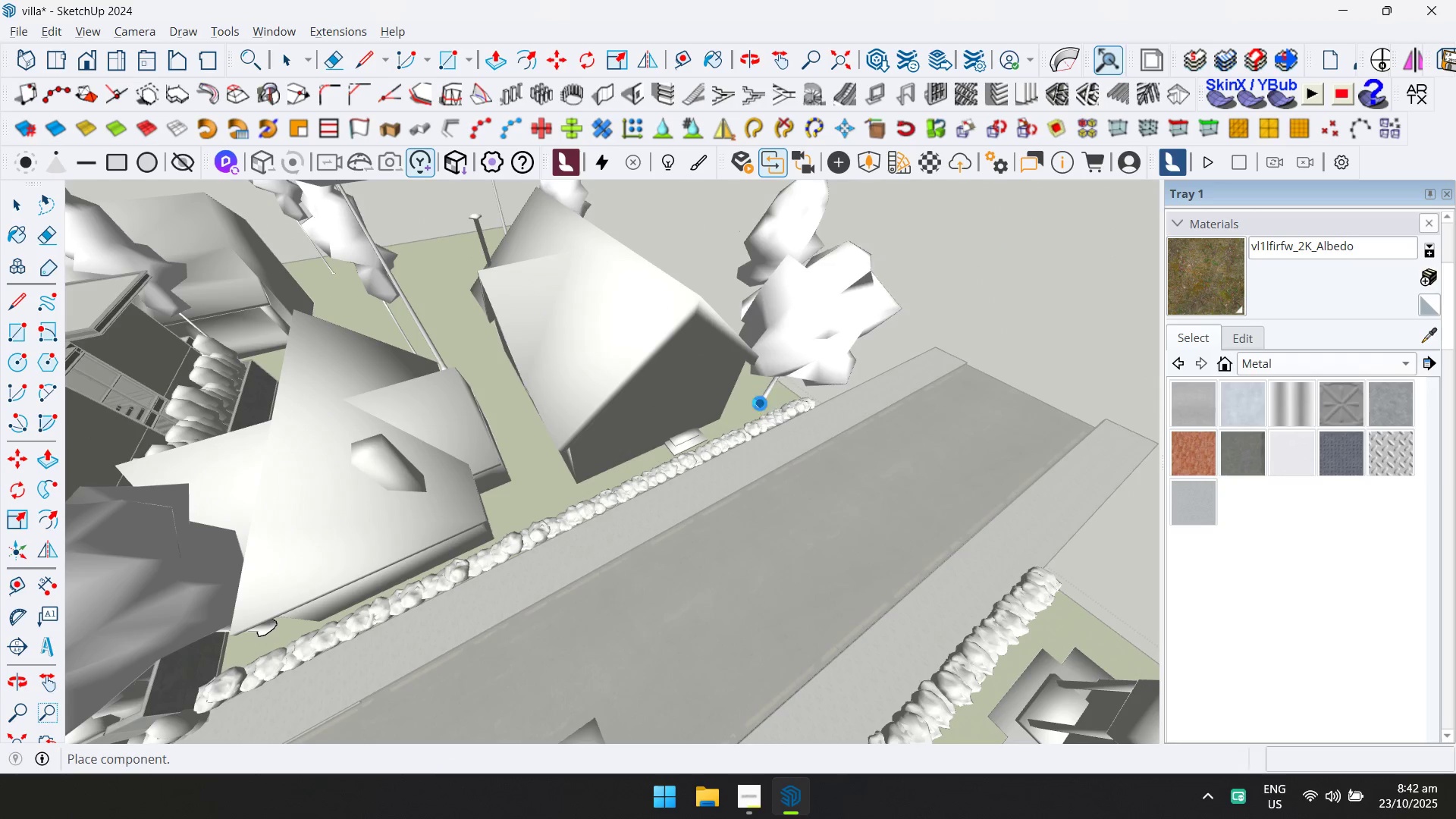 
left_click([881, 165])
 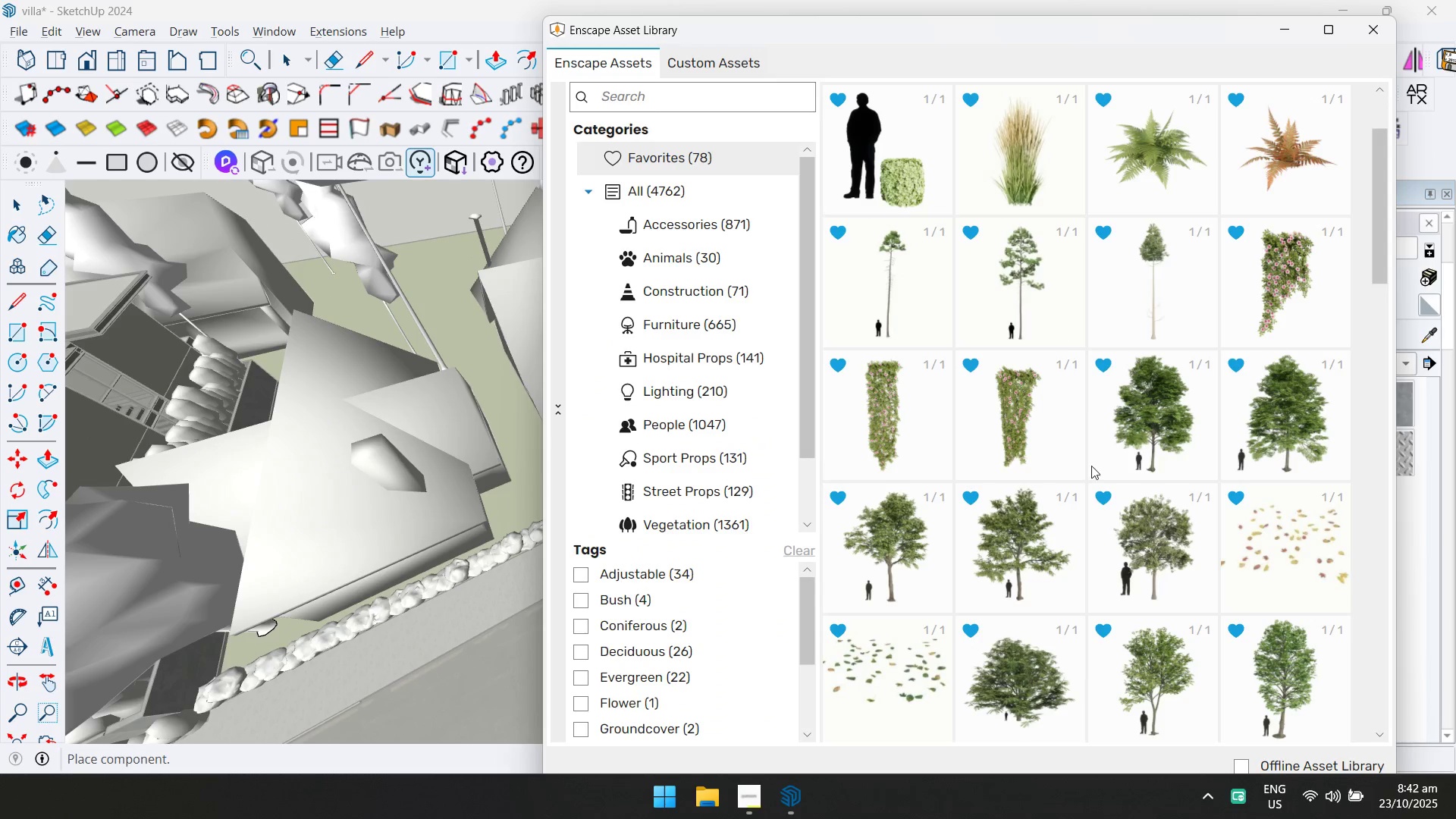 
scroll: coordinate [1092, 502], scroll_direction: down, amount: 2.0
 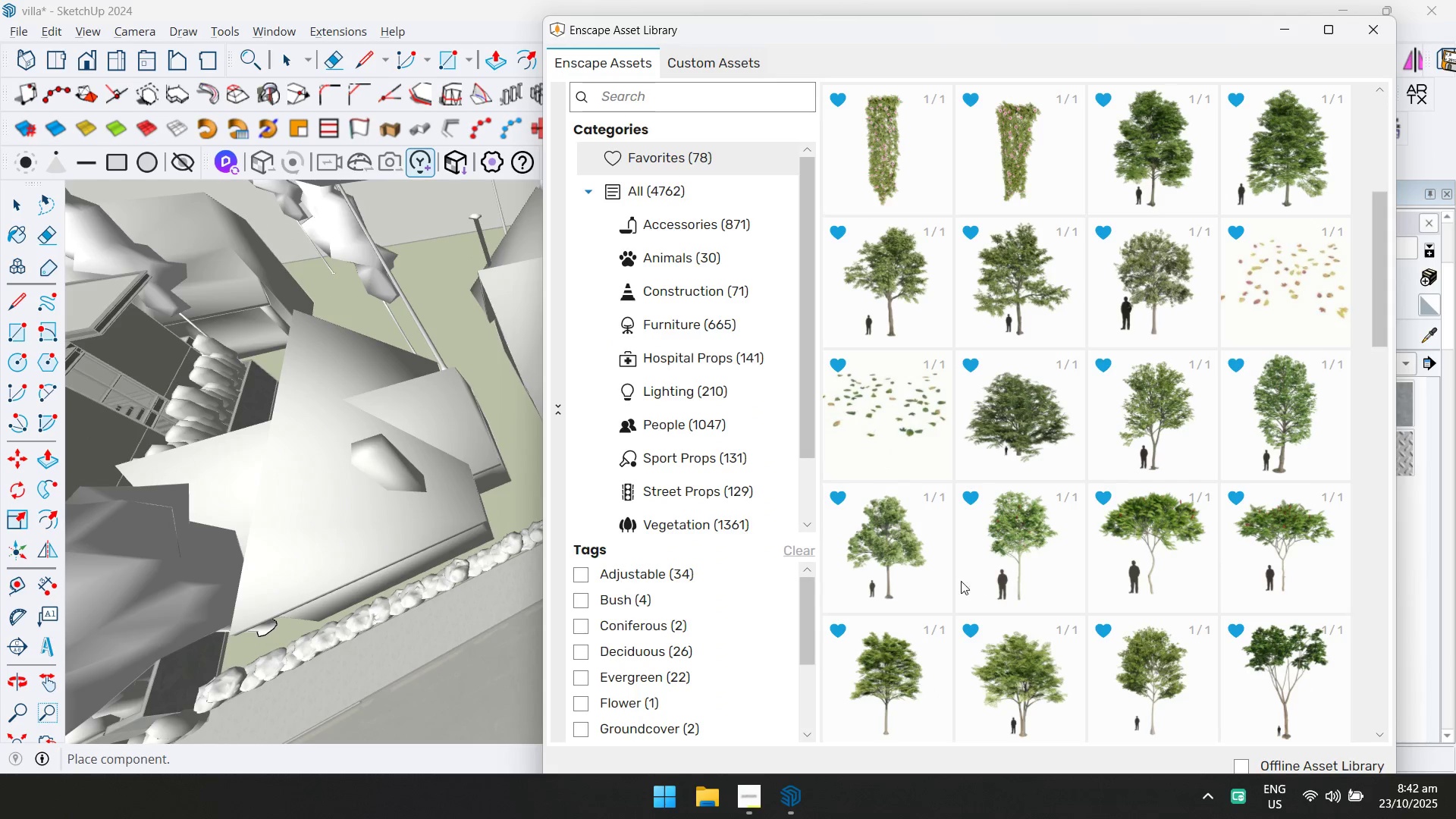 
left_click([915, 579])
 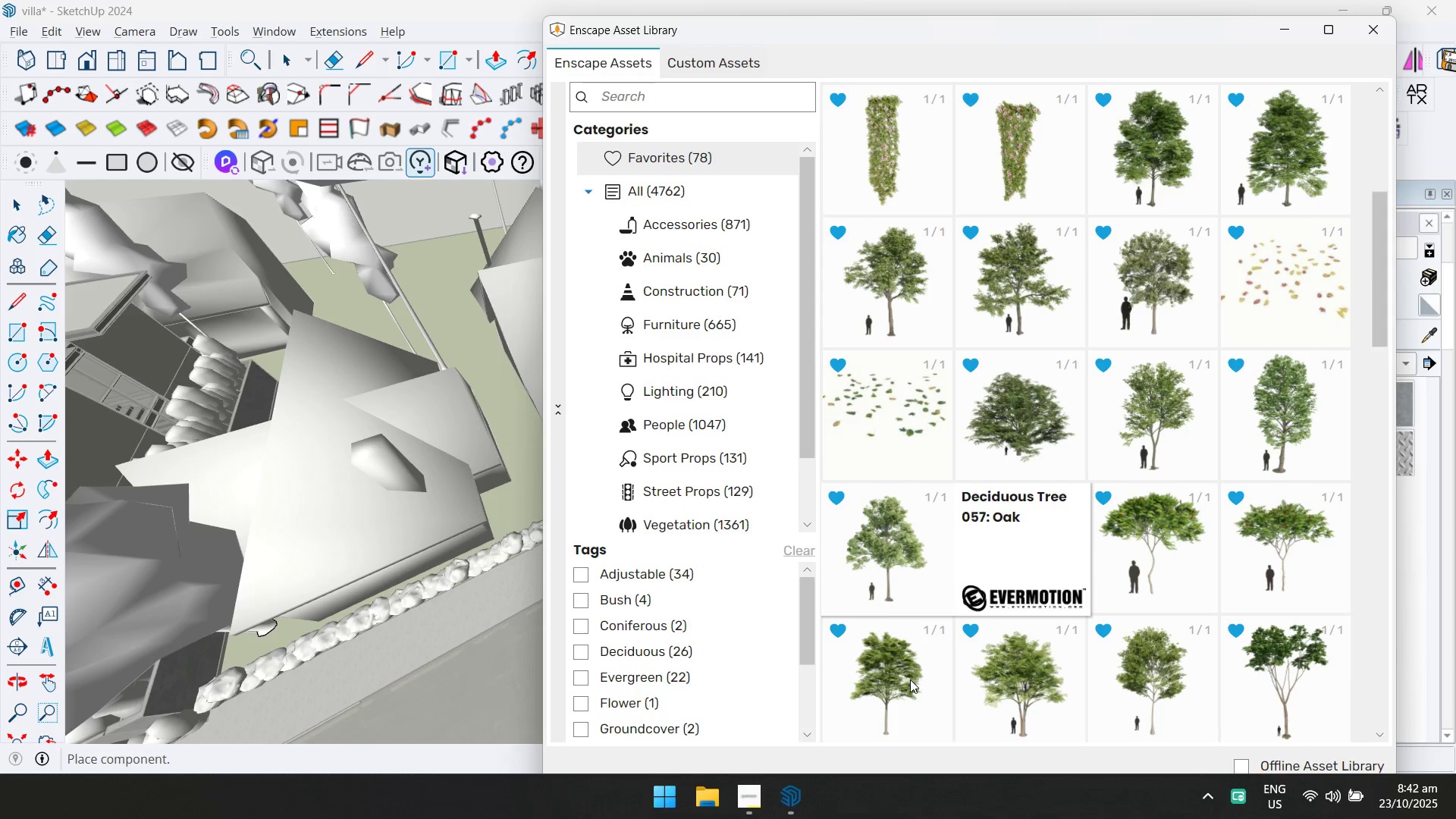 
double_click([909, 683])
 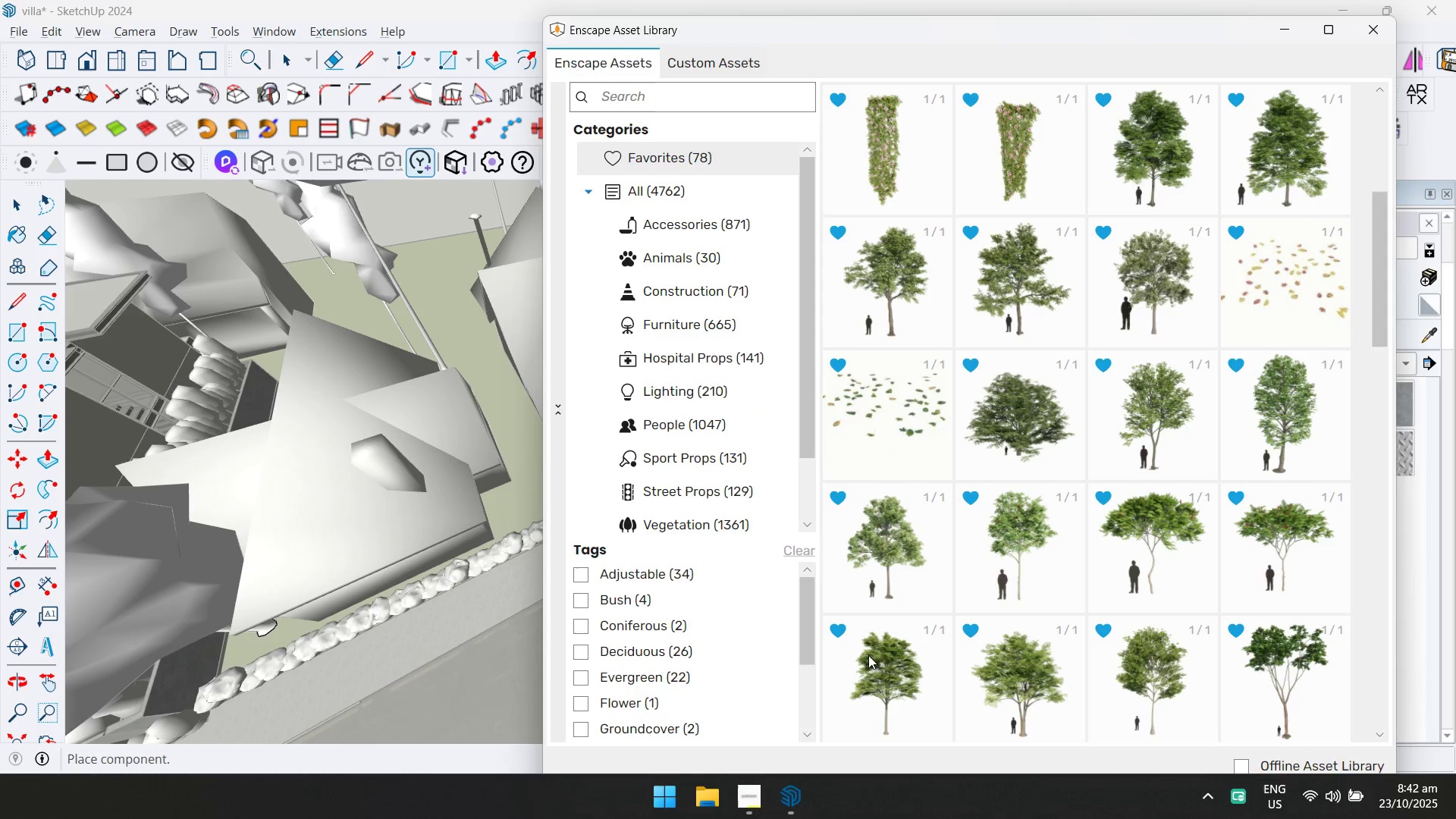 
scroll: coordinate [895, 643], scroll_direction: down, amount: 1.0
 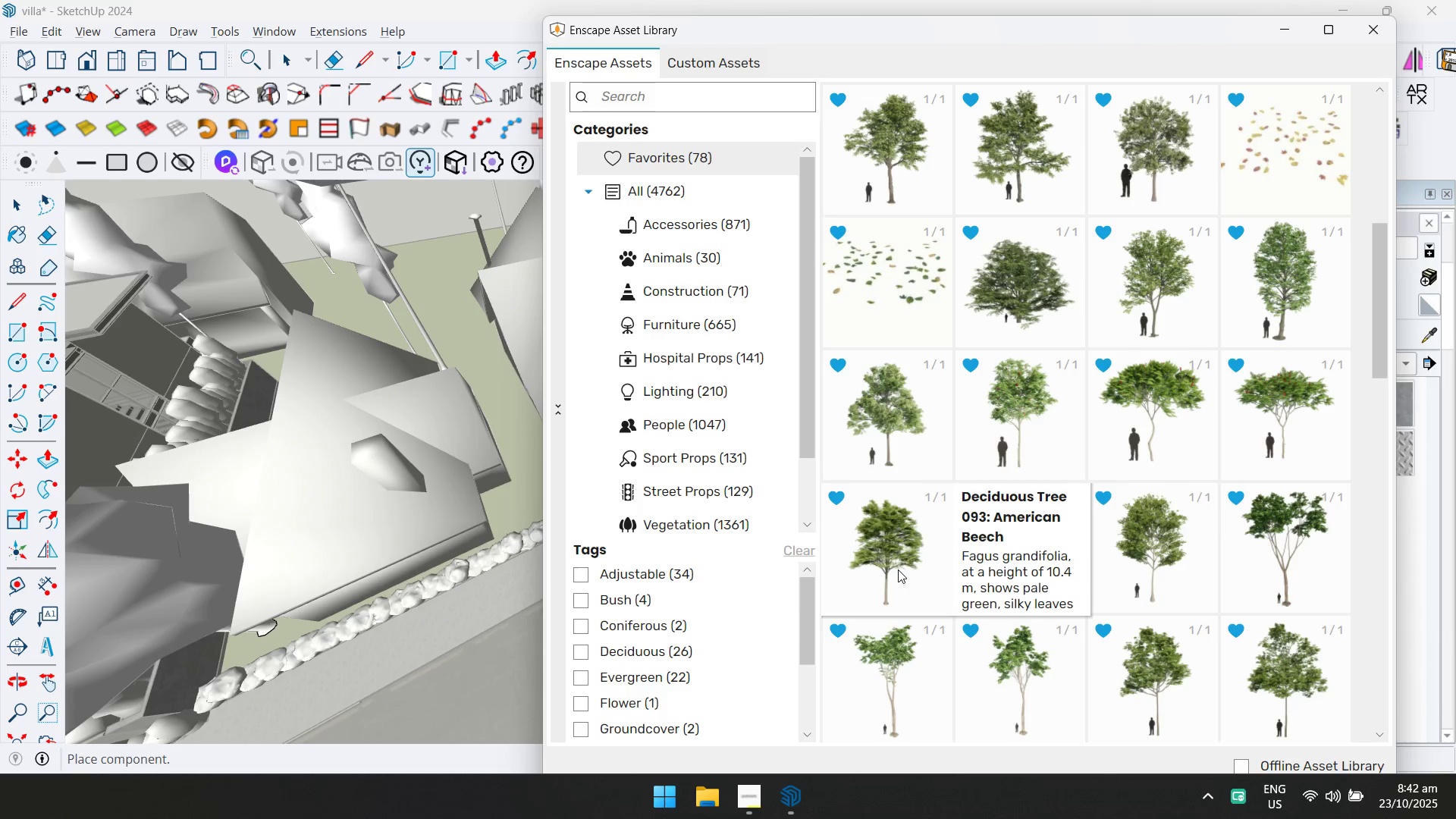 
double_click([896, 570])